 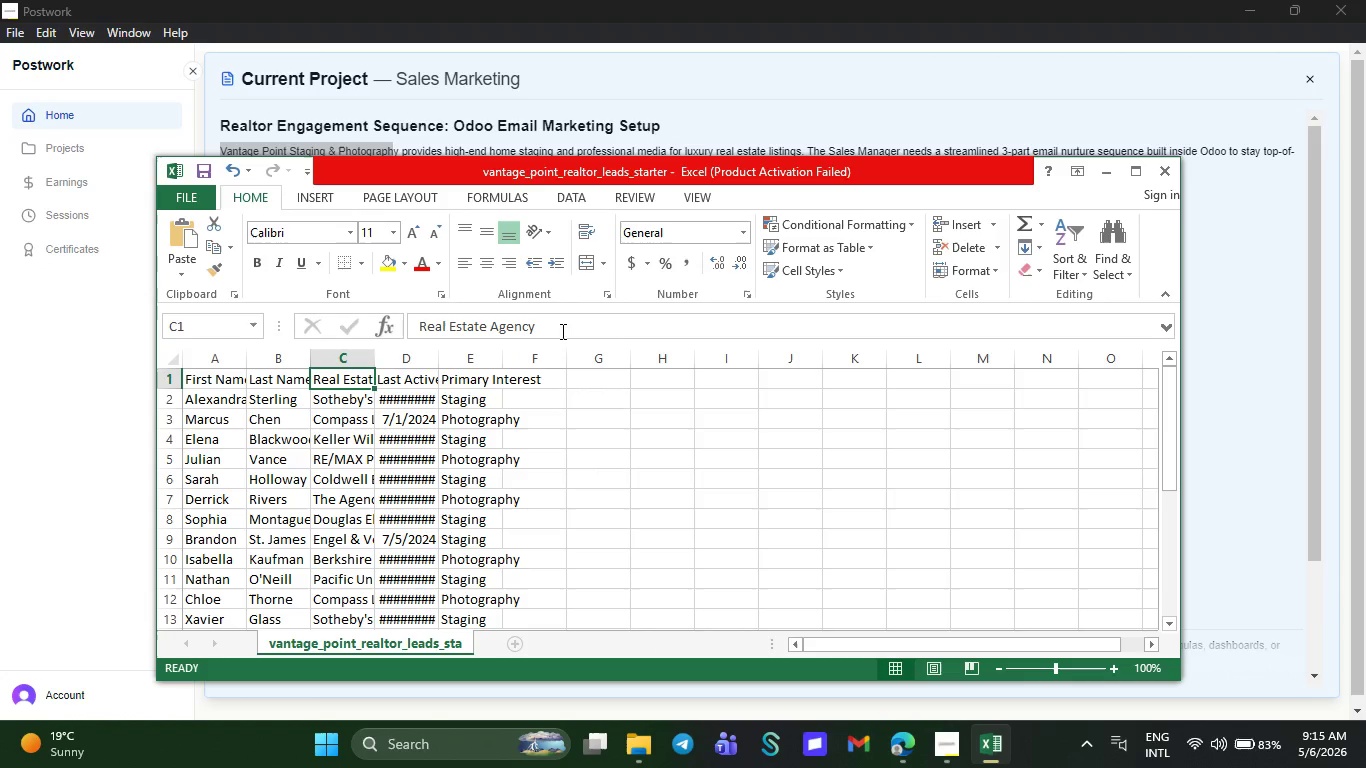 
left_click([552, 324])
 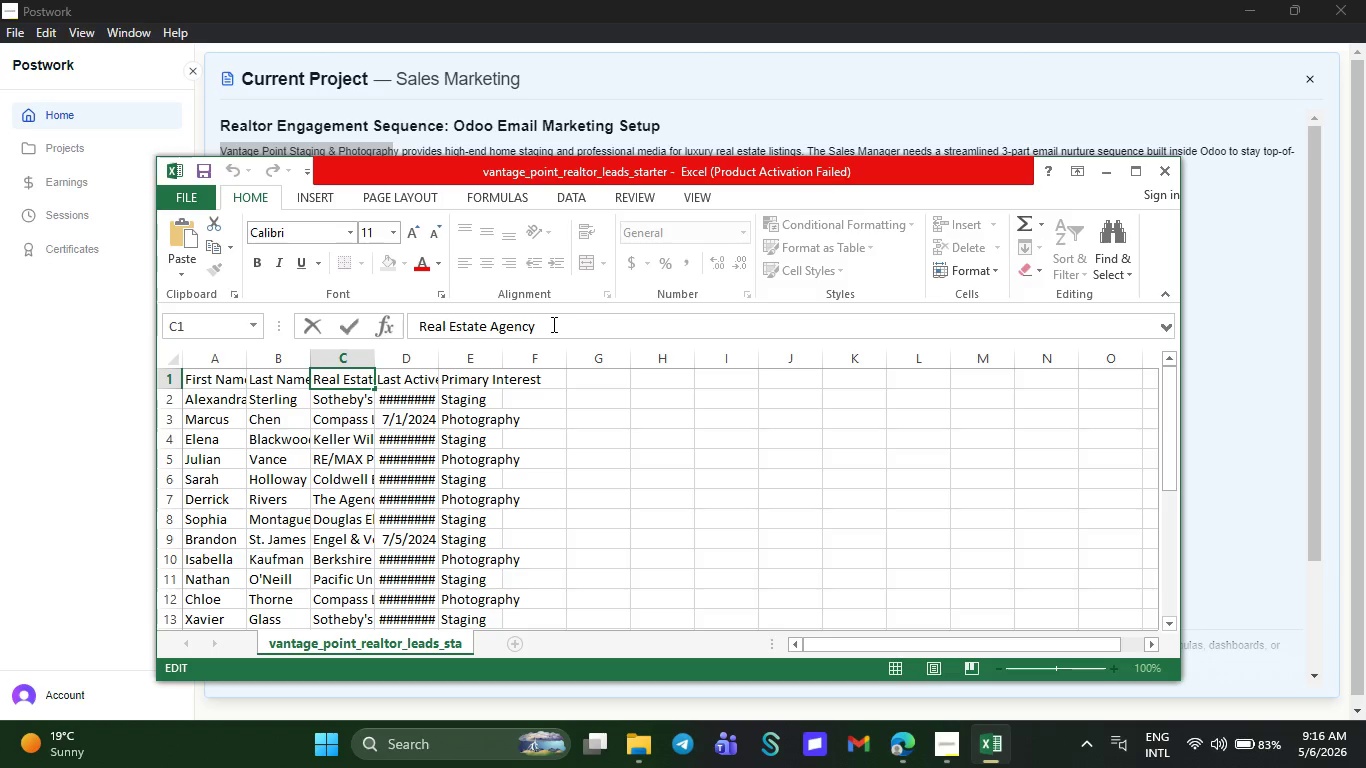 
wait(18.66)
 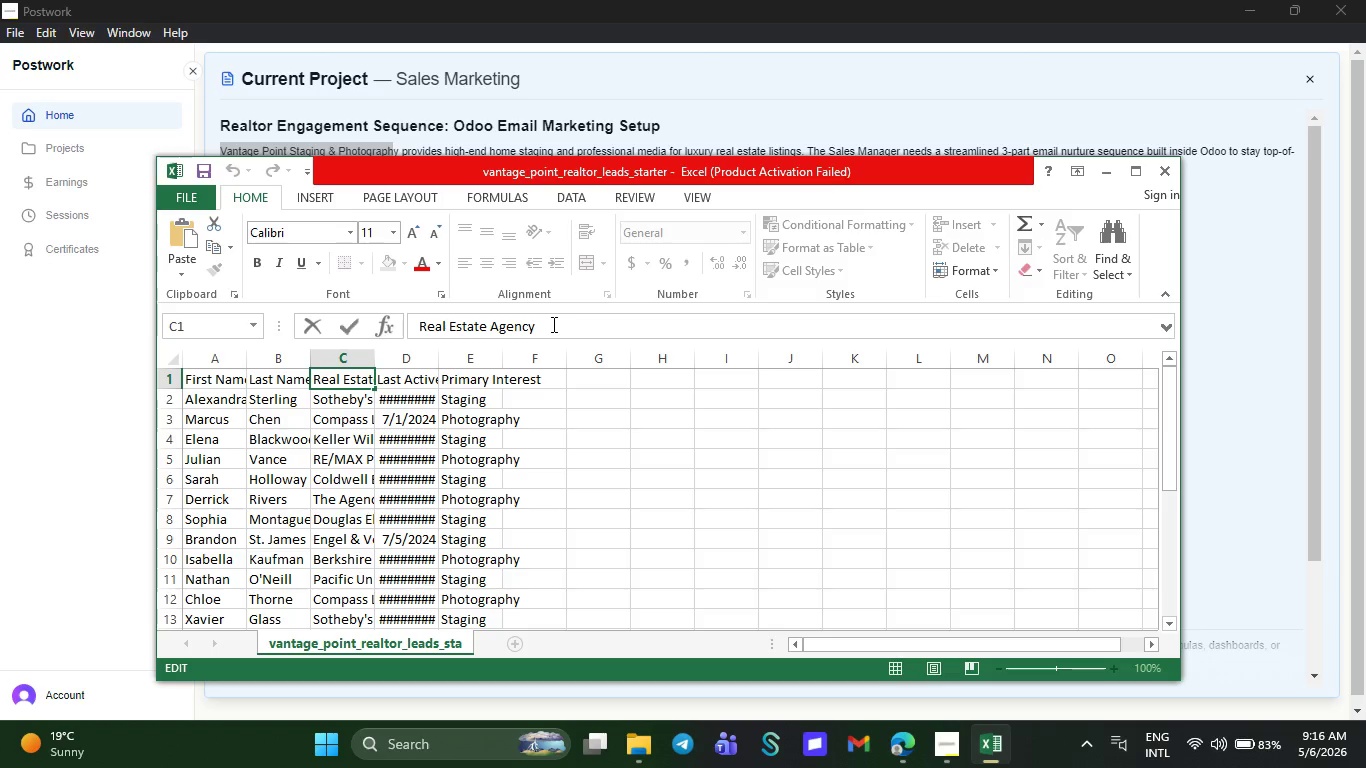 
left_click_drag(start_coordinate=[552, 324], to_coordinate=[413, 327])
 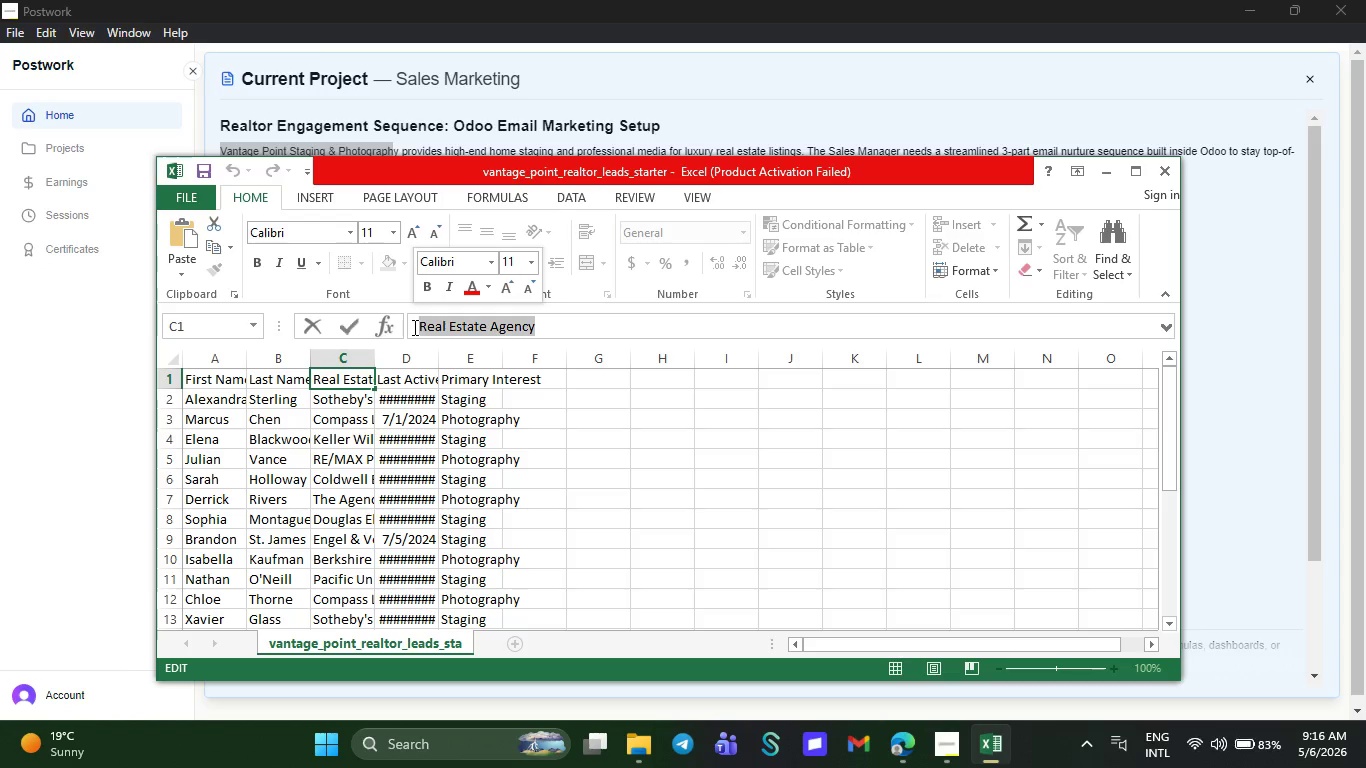 
key(Control+C)
 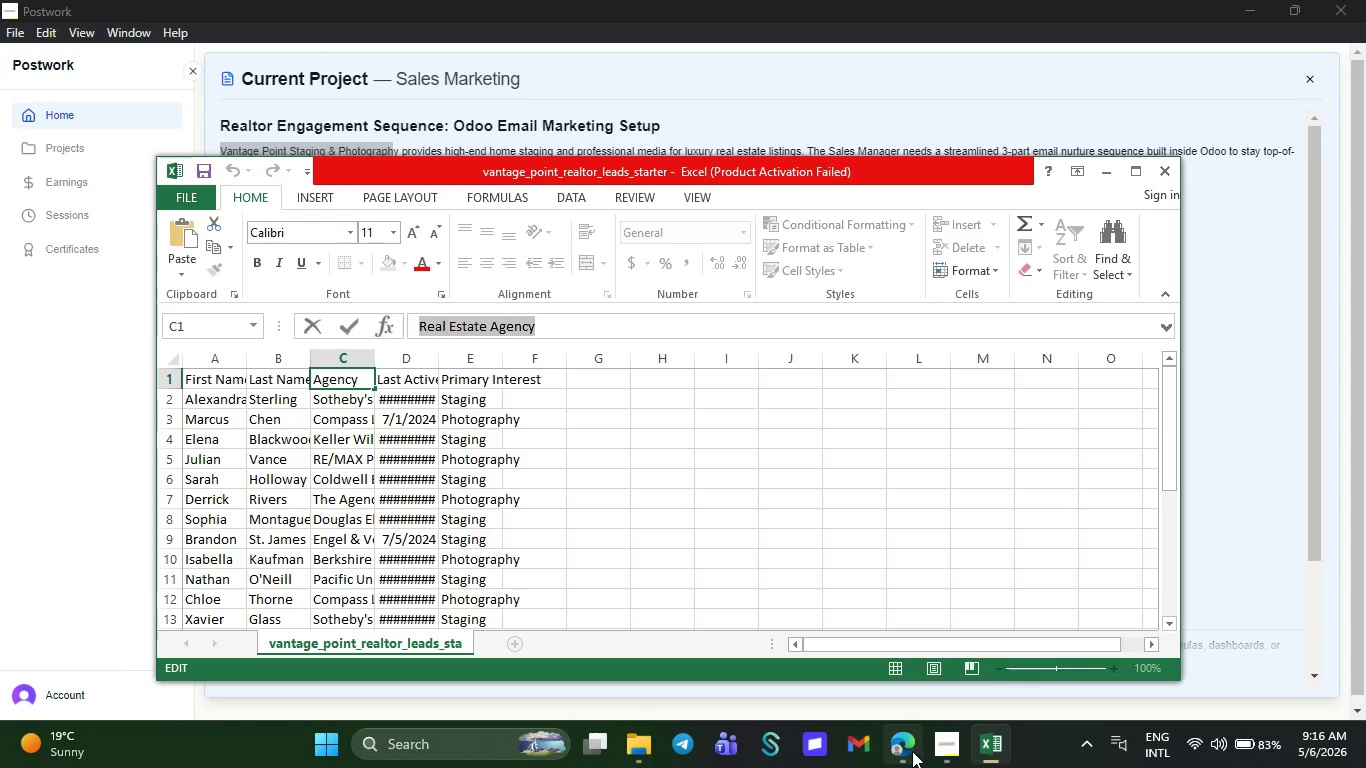 
left_click([912, 751])
 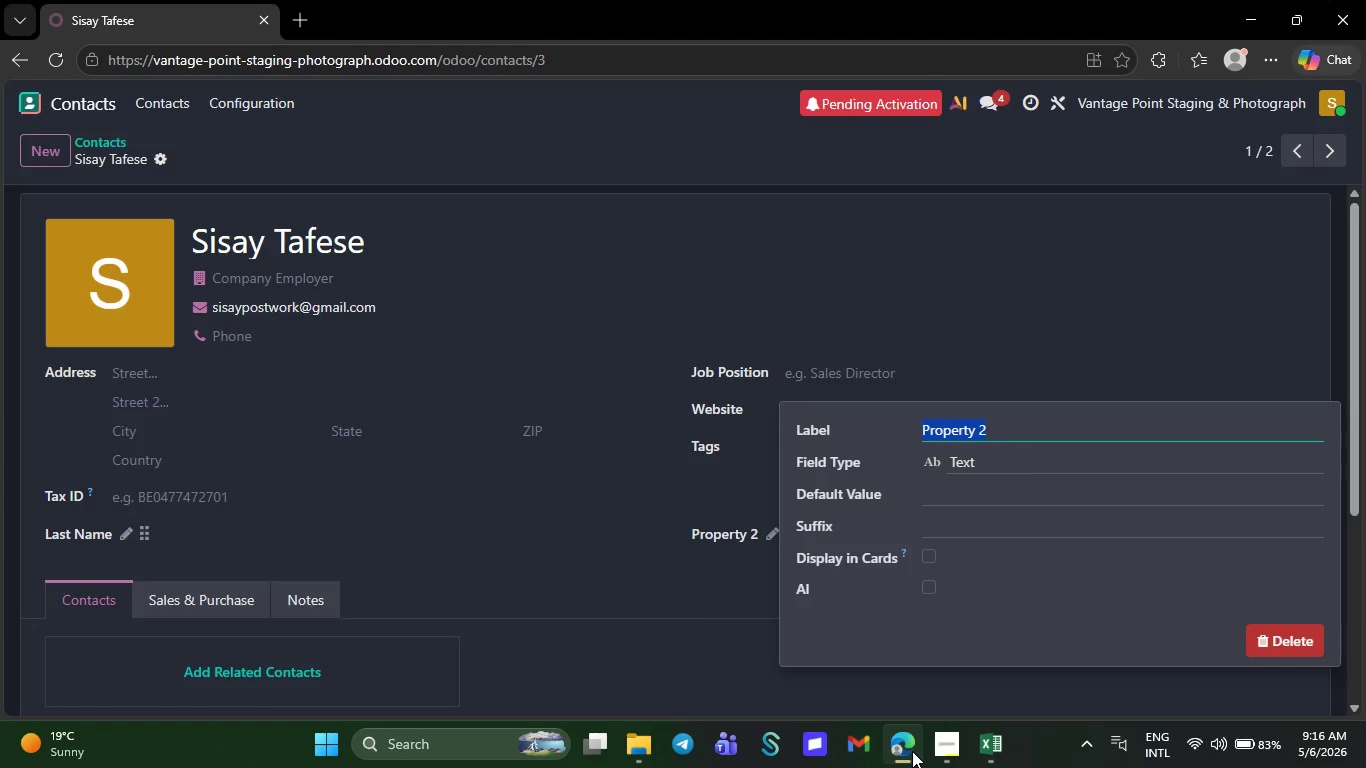 
key(Control+V)
 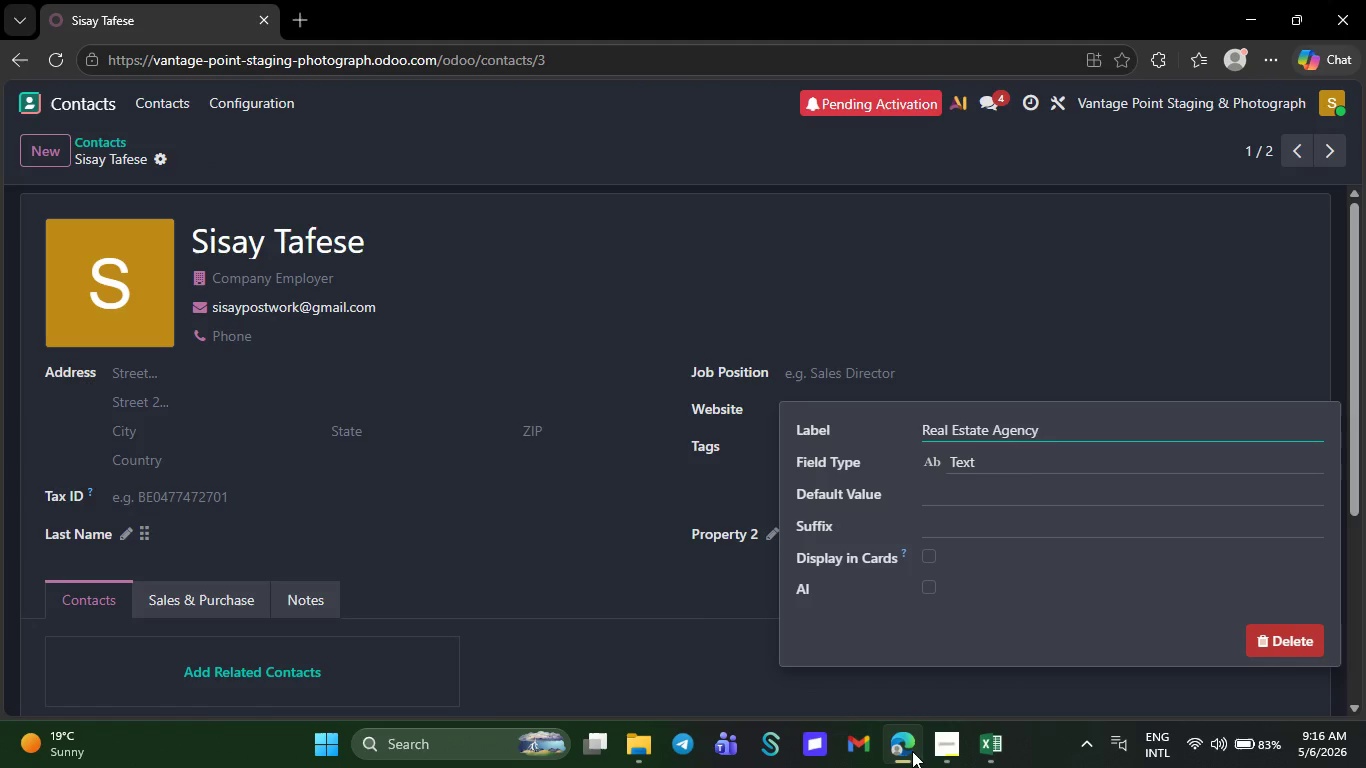 
wait(6.53)
 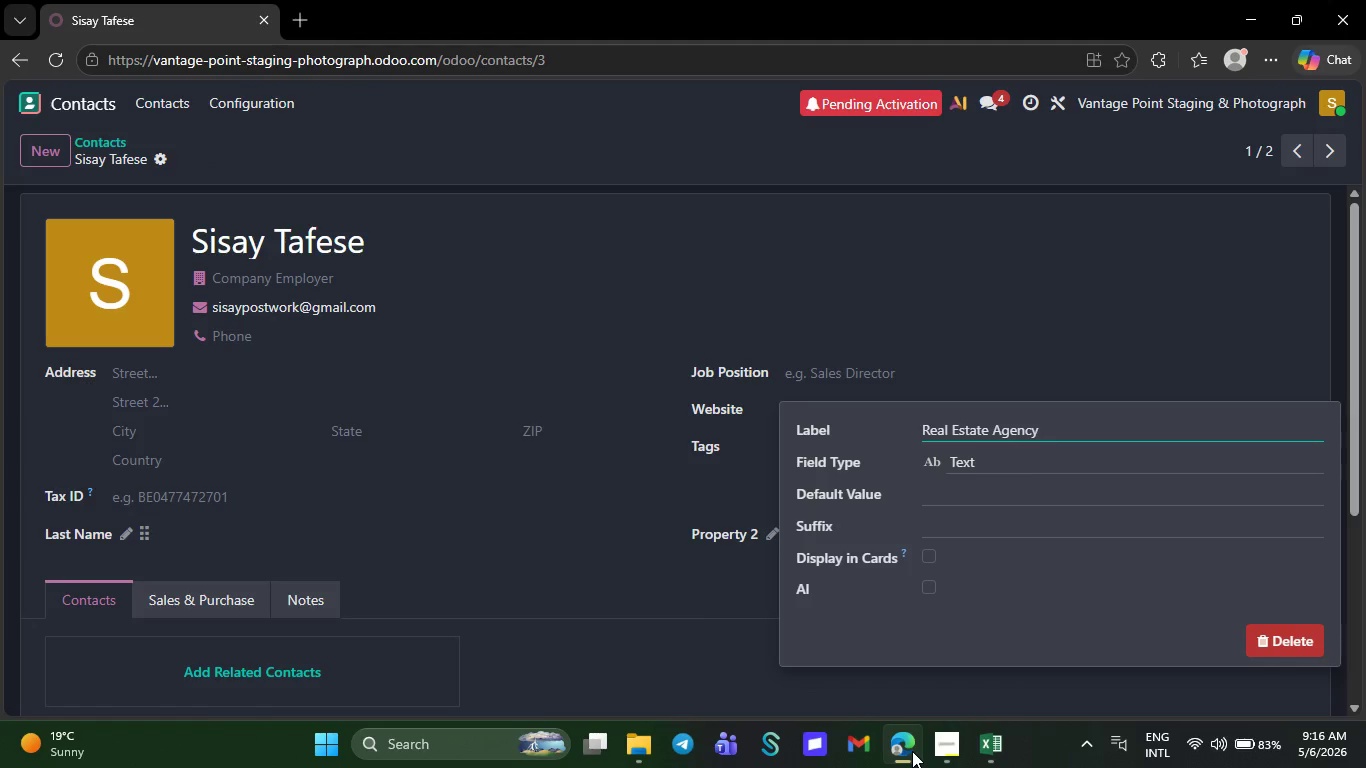 
left_click([601, 599])
 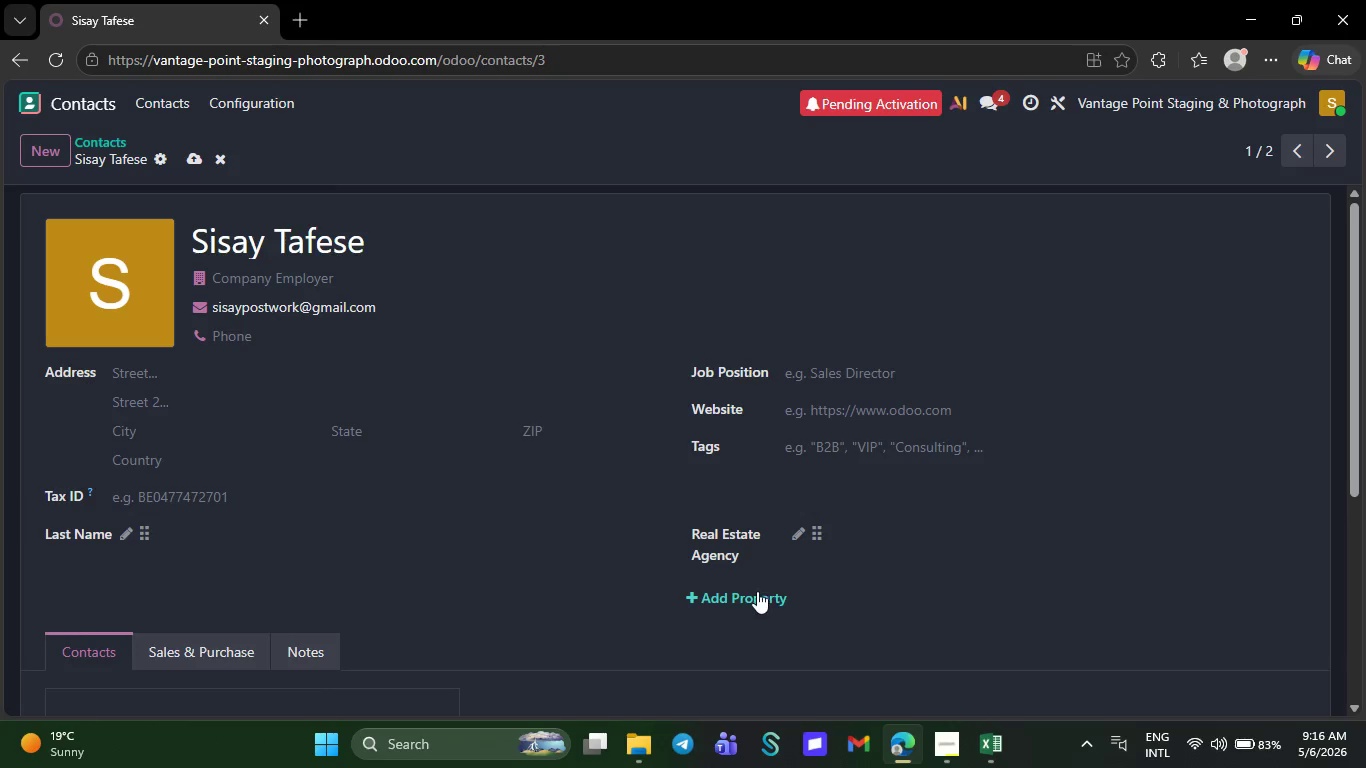 
left_click([755, 591])
 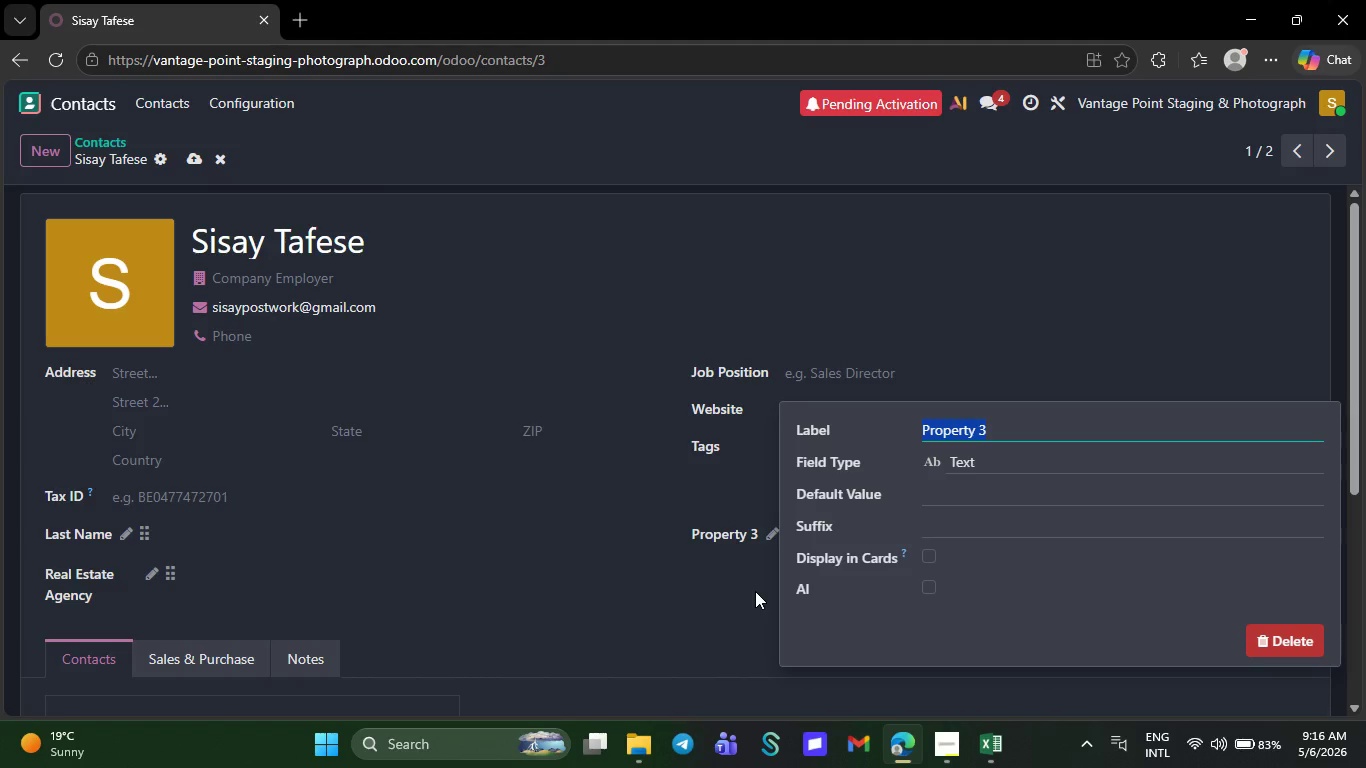 
wait(6.23)
 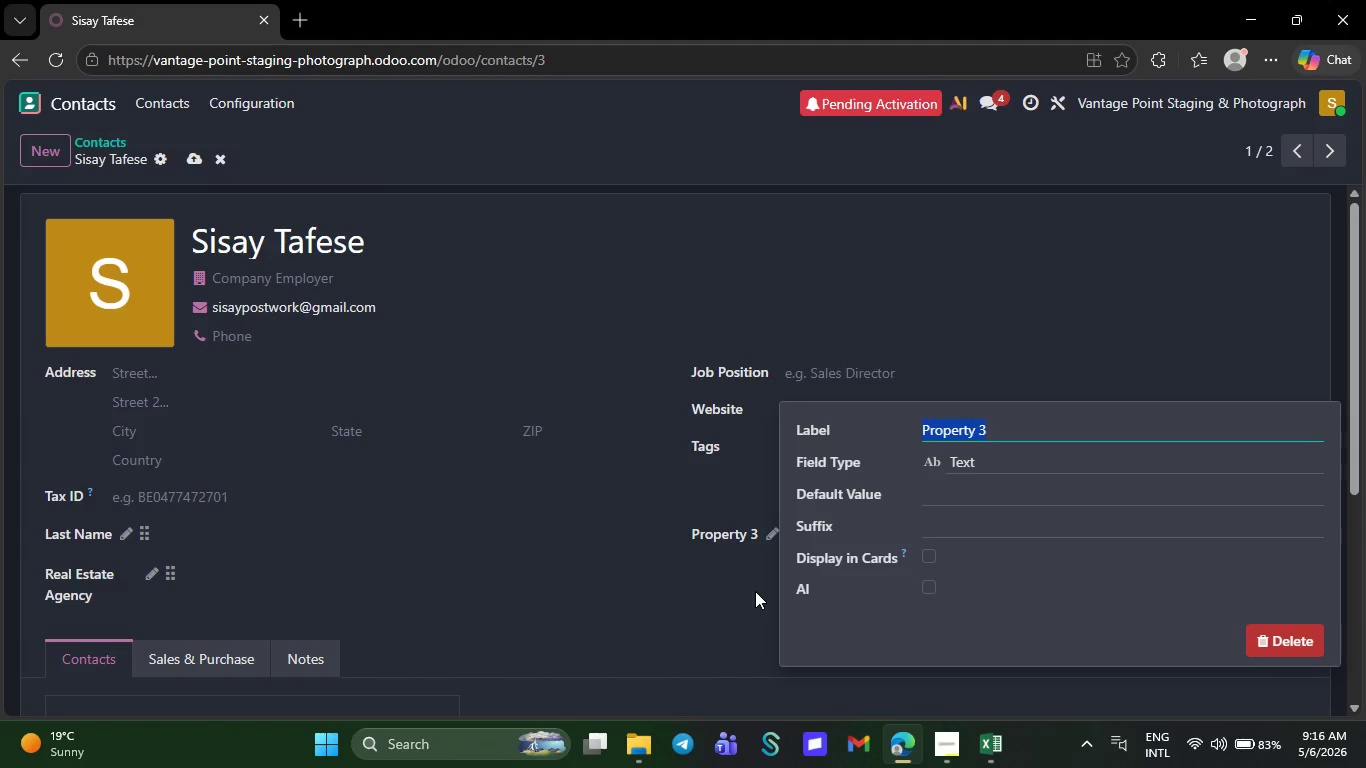 
mouse_move([910, 747])
 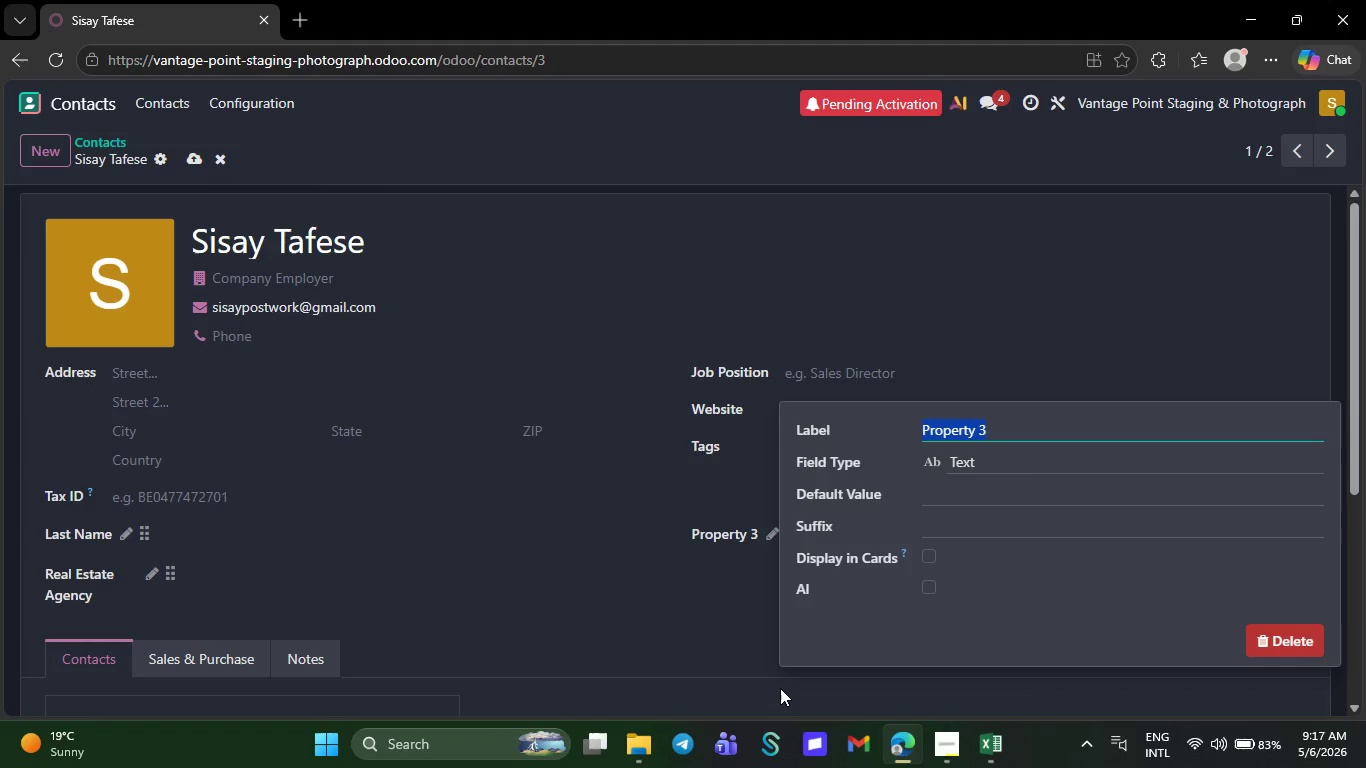 
wait(37.6)
 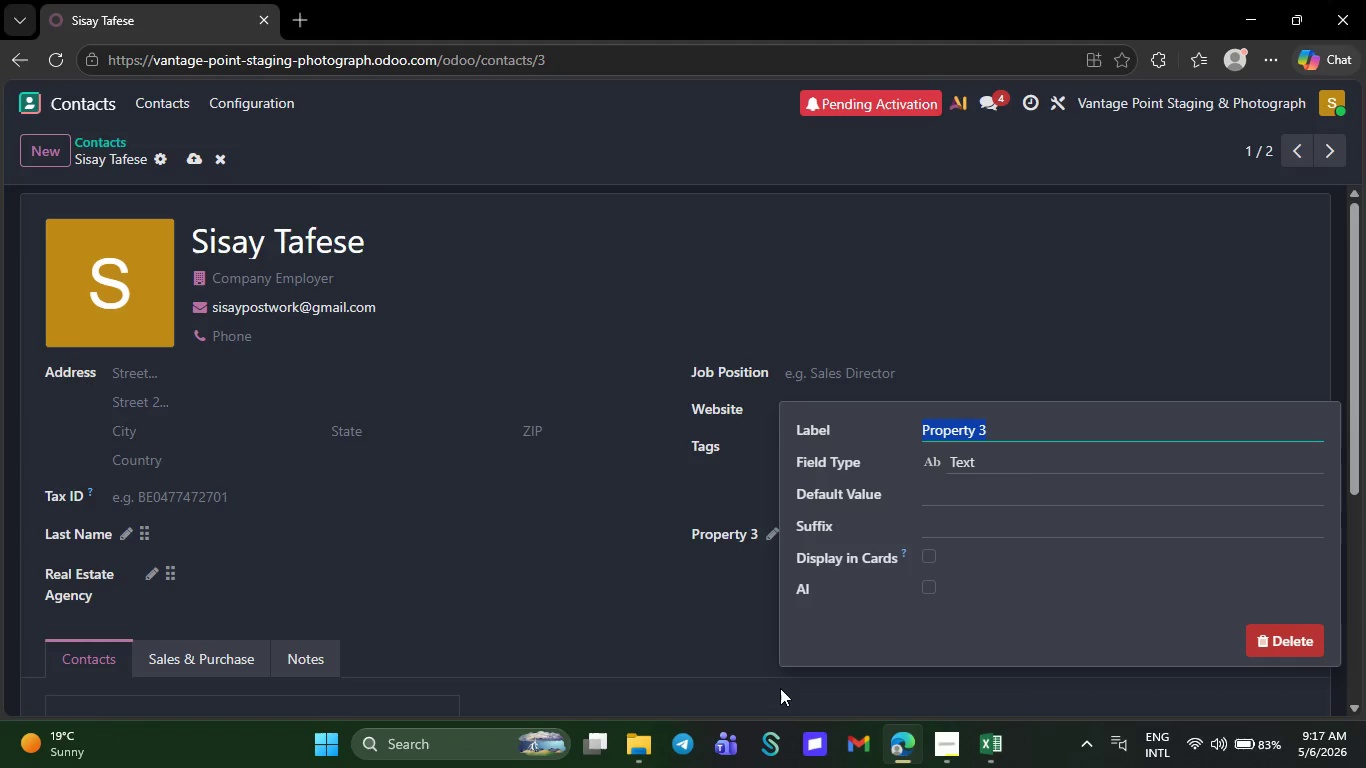 
left_click([992, 752])
 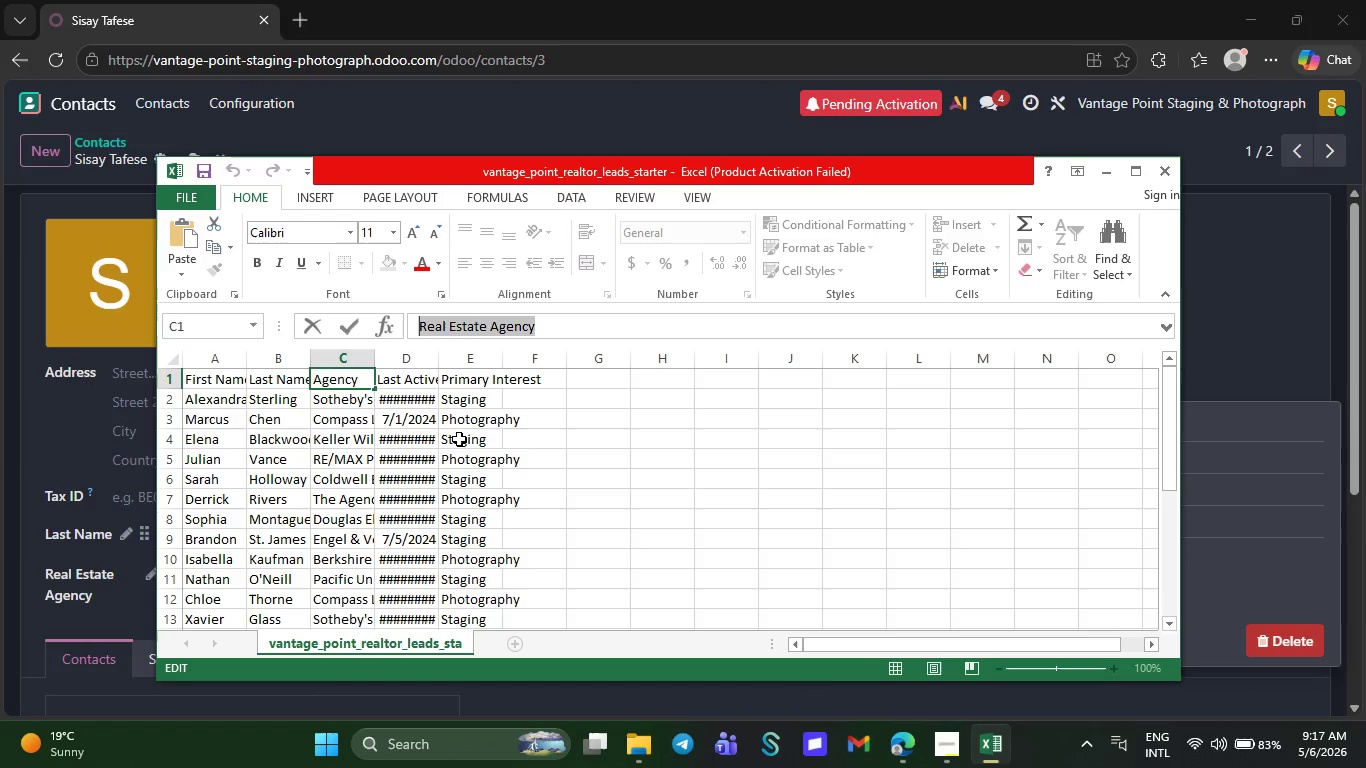 
left_click([413, 377])
 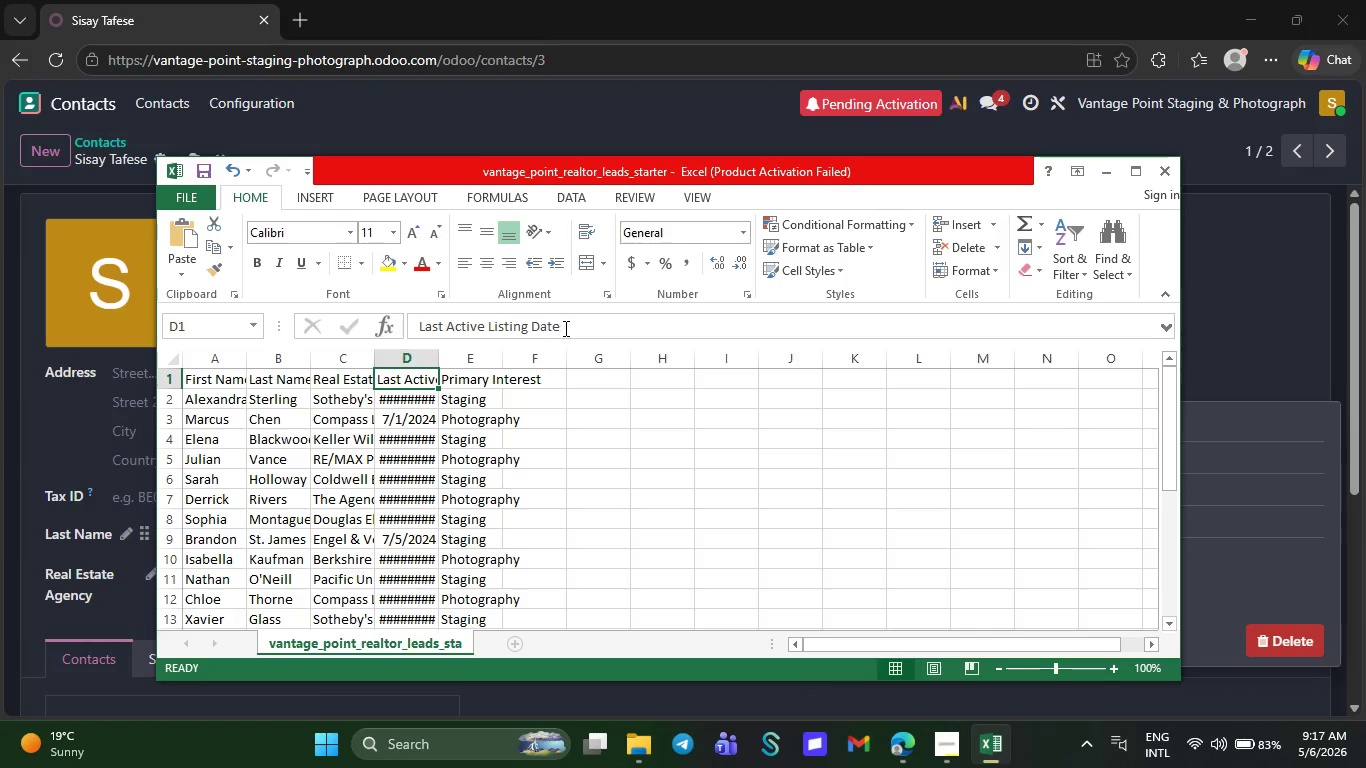 
left_click_drag(start_coordinate=[565, 328], to_coordinate=[406, 324])
 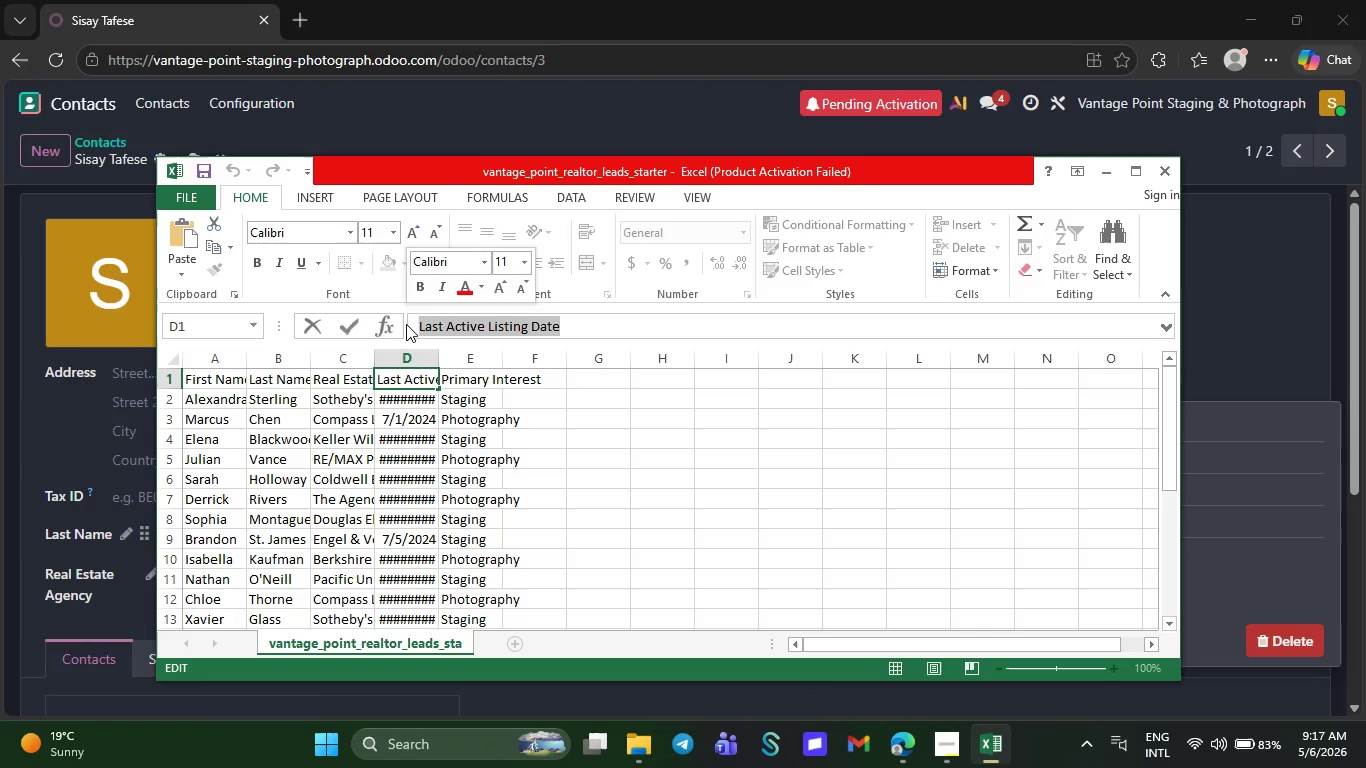 
key(Control+C)
 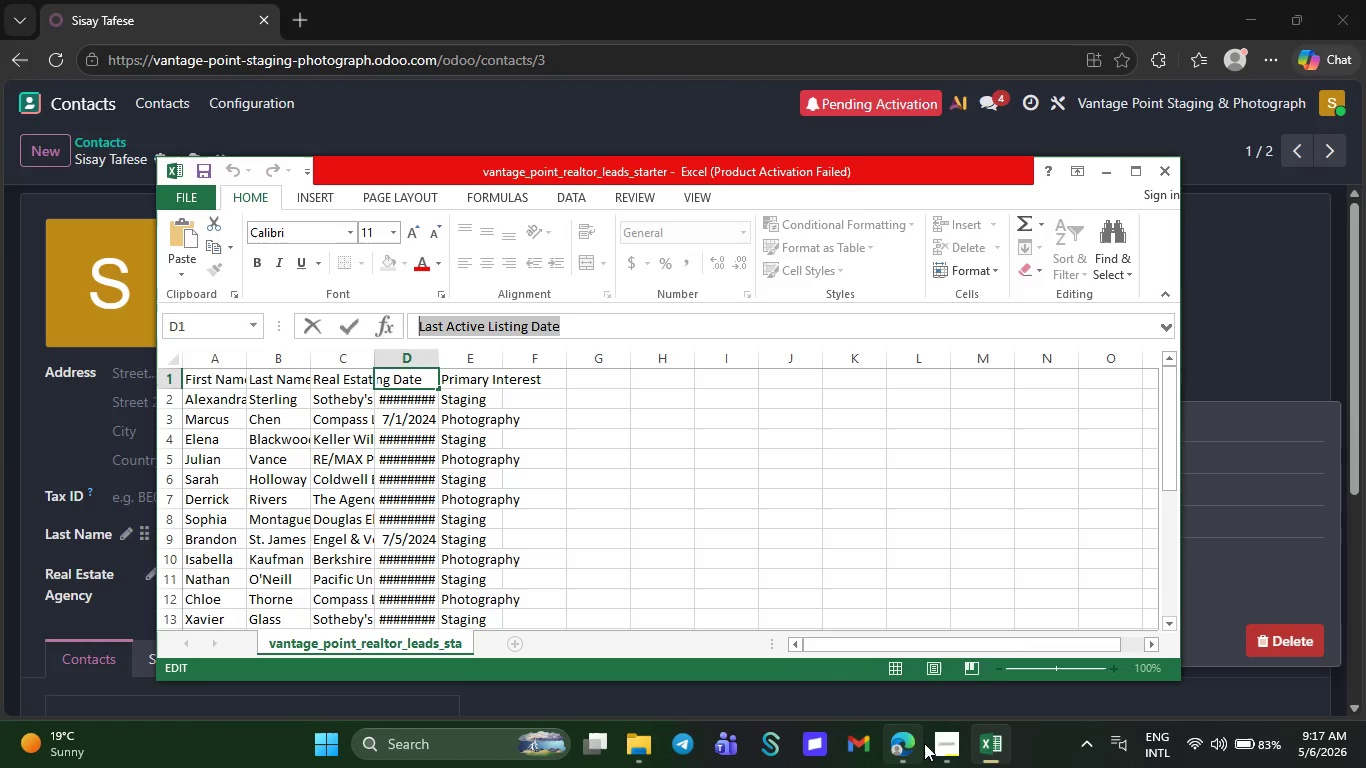 
left_click([910, 742])
 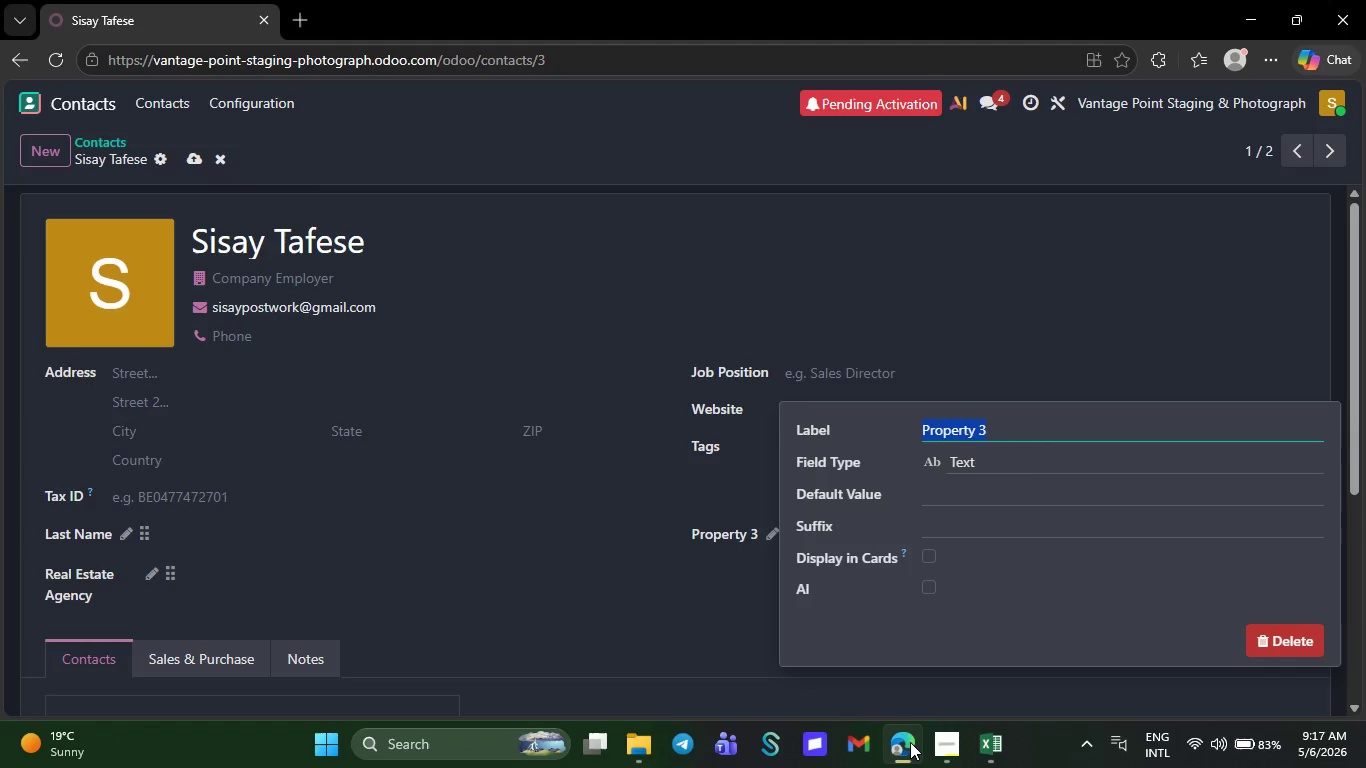 
key(Control+V)
 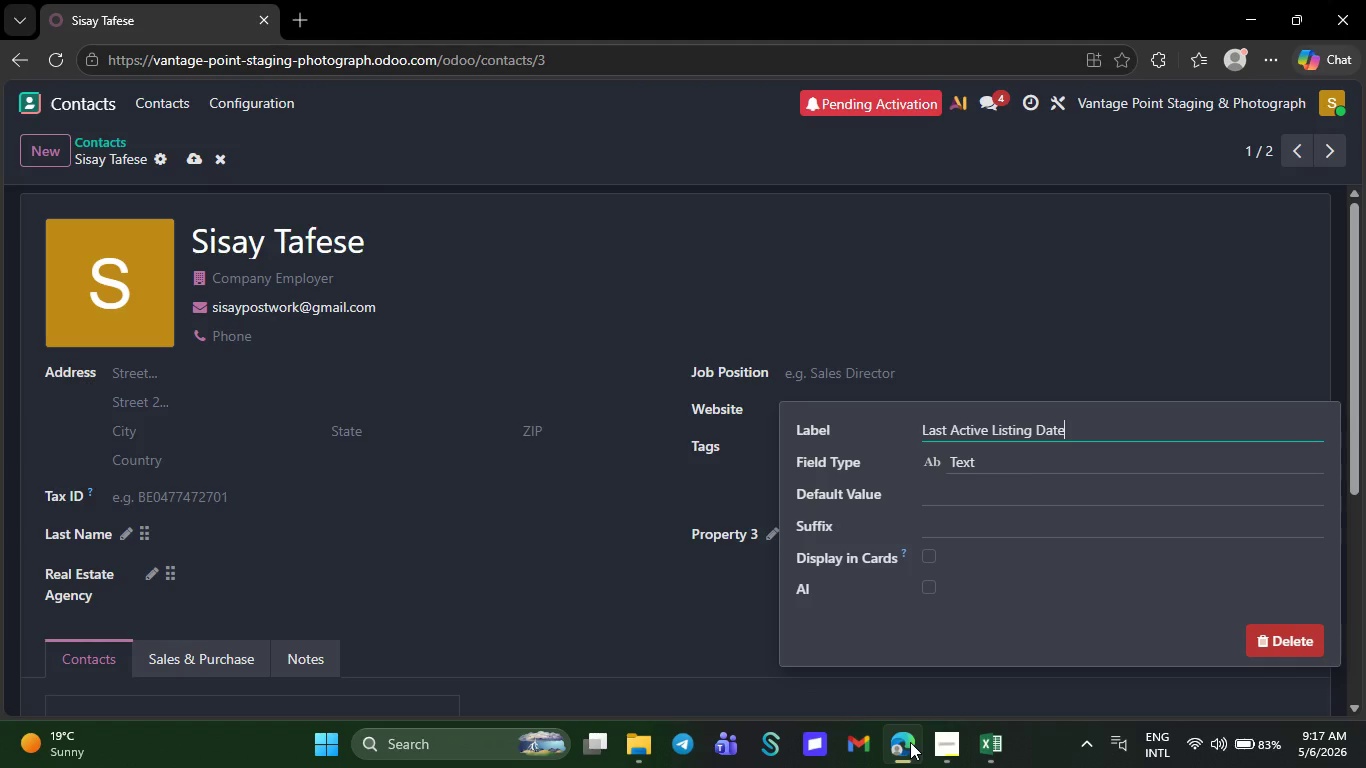 
wait(21.02)
 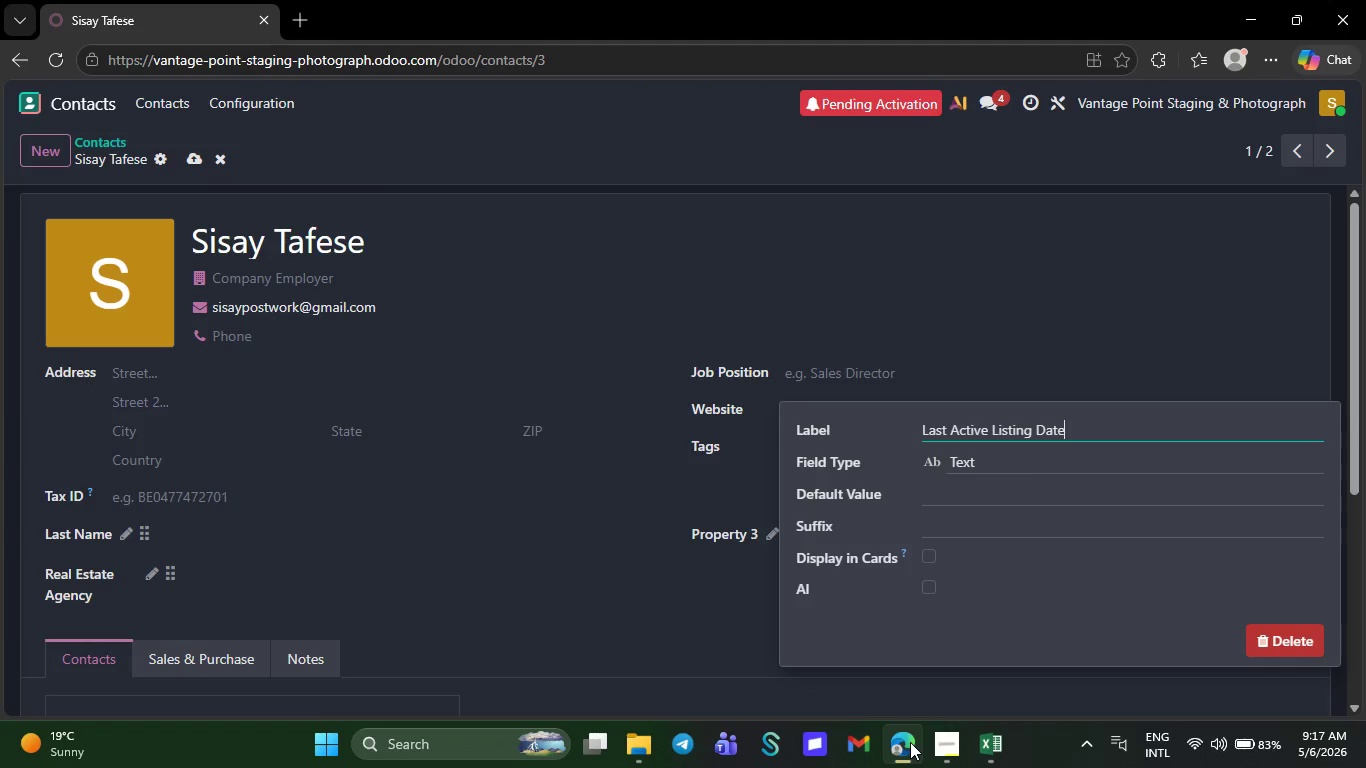 
left_click([553, 532])
 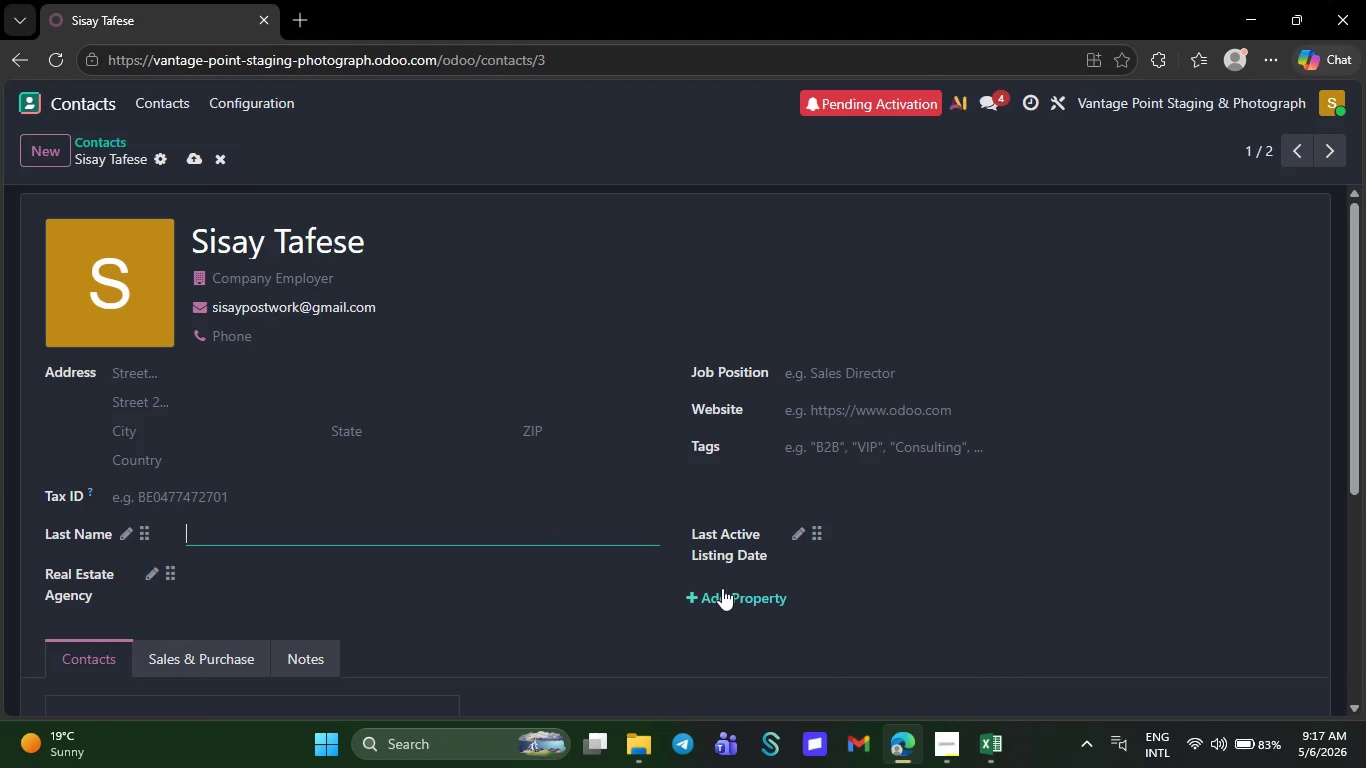 
left_click([724, 588])
 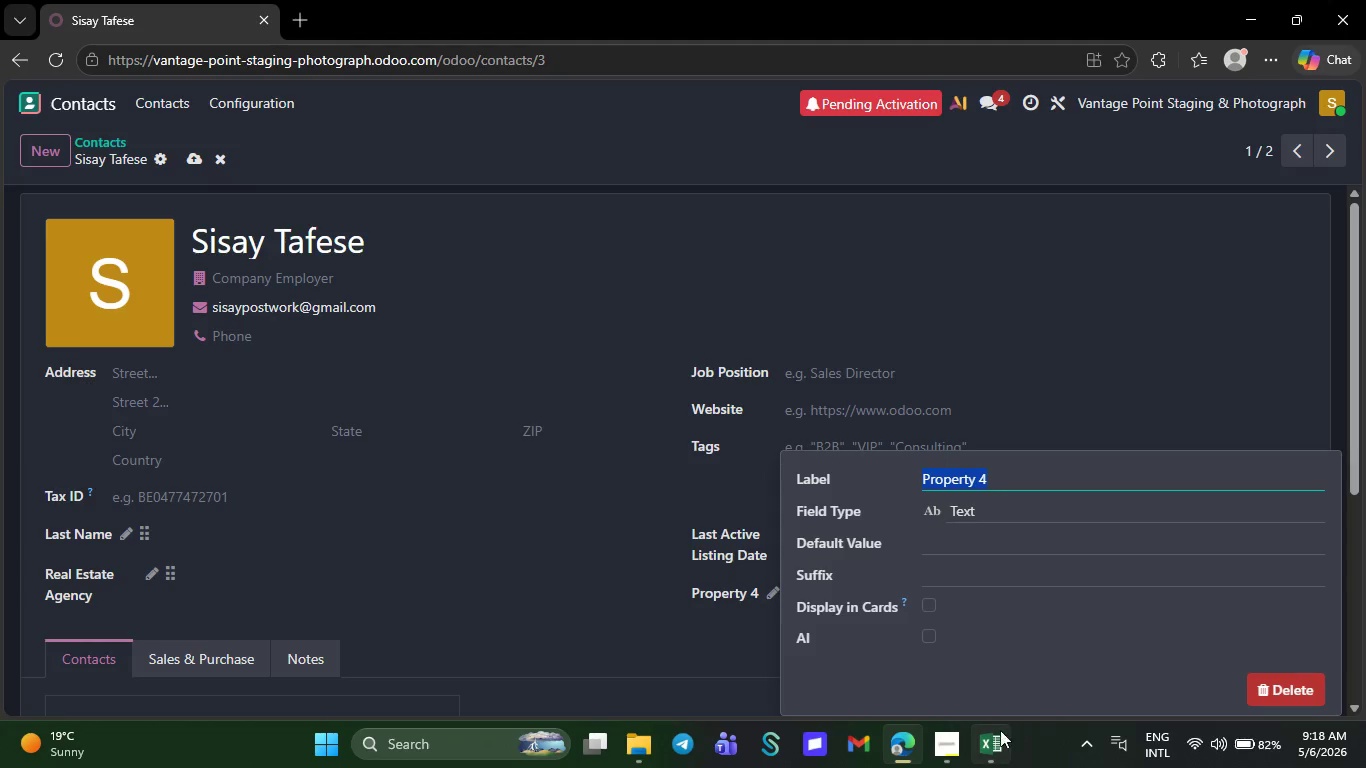 
left_click([993, 741])
 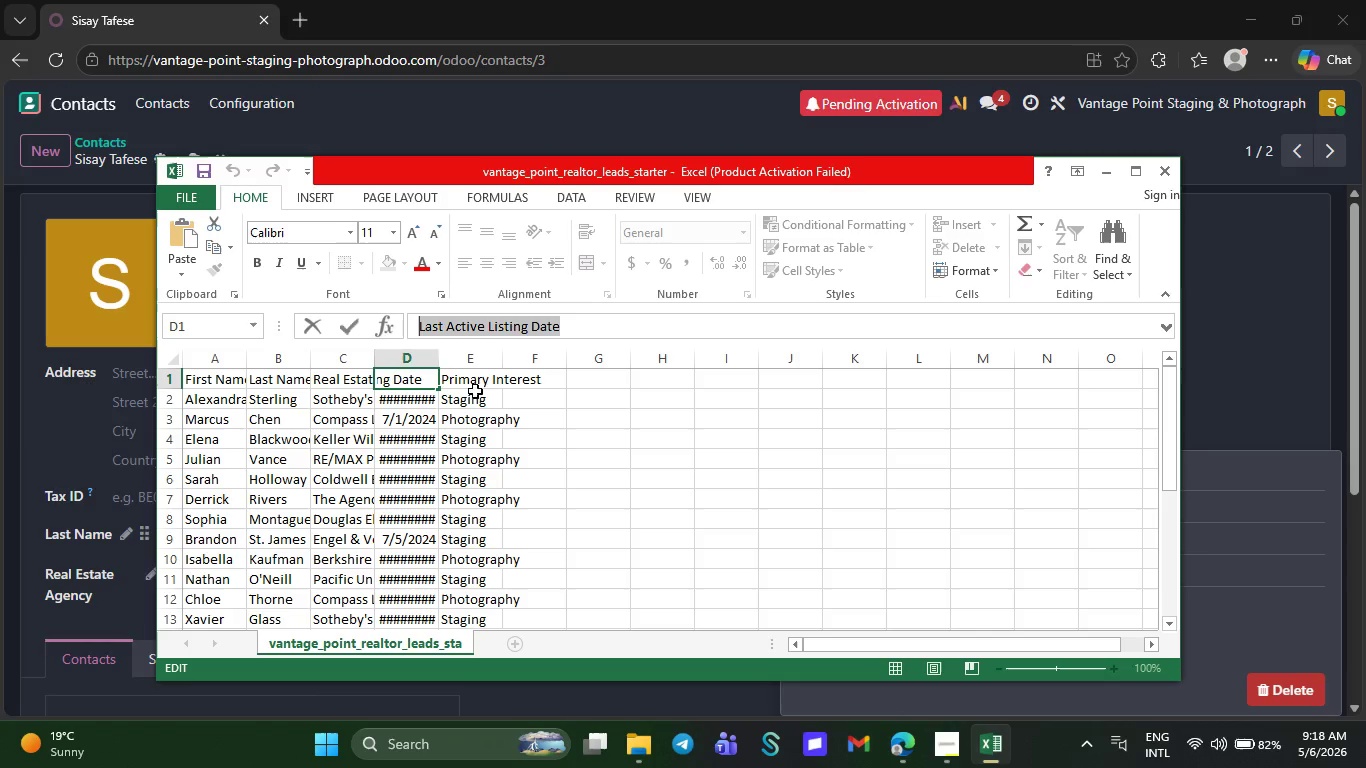 
left_click([461, 381])
 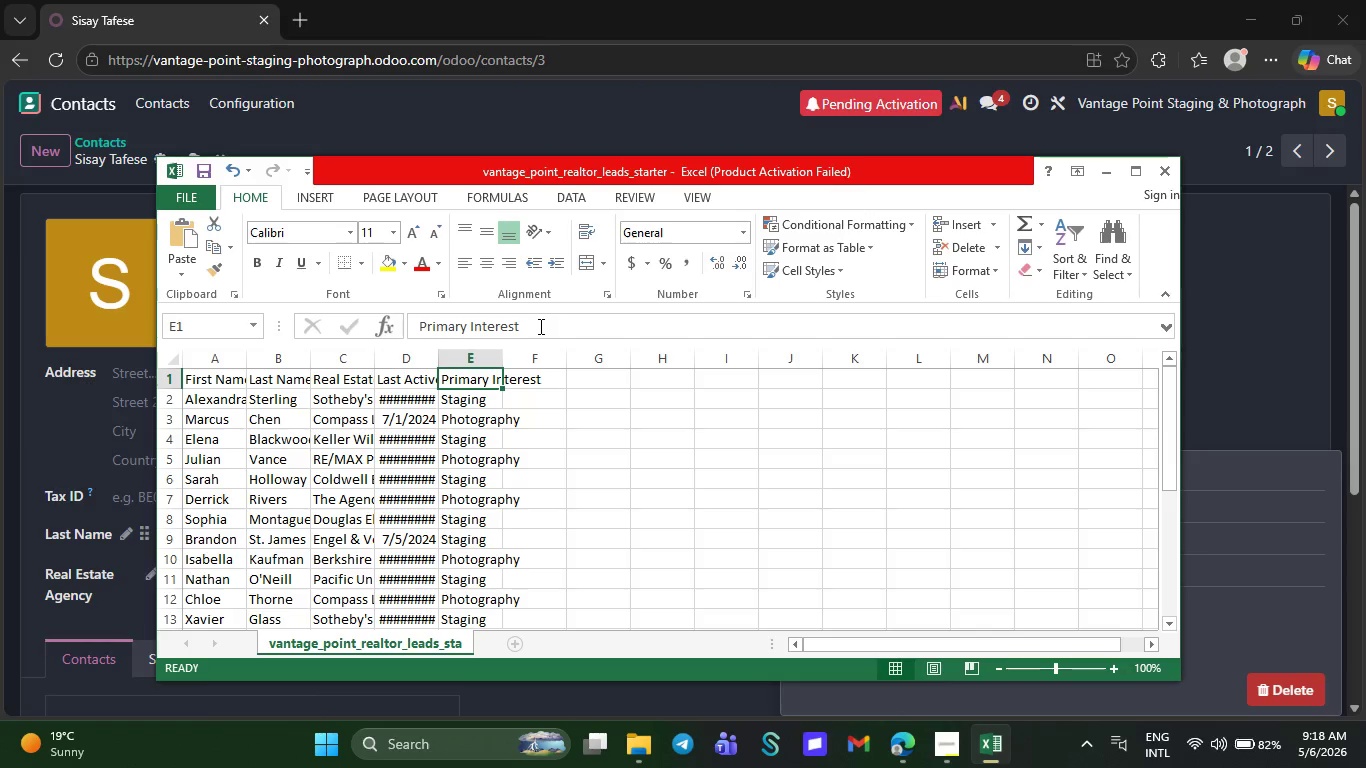 
left_click_drag(start_coordinate=[538, 325], to_coordinate=[408, 327])
 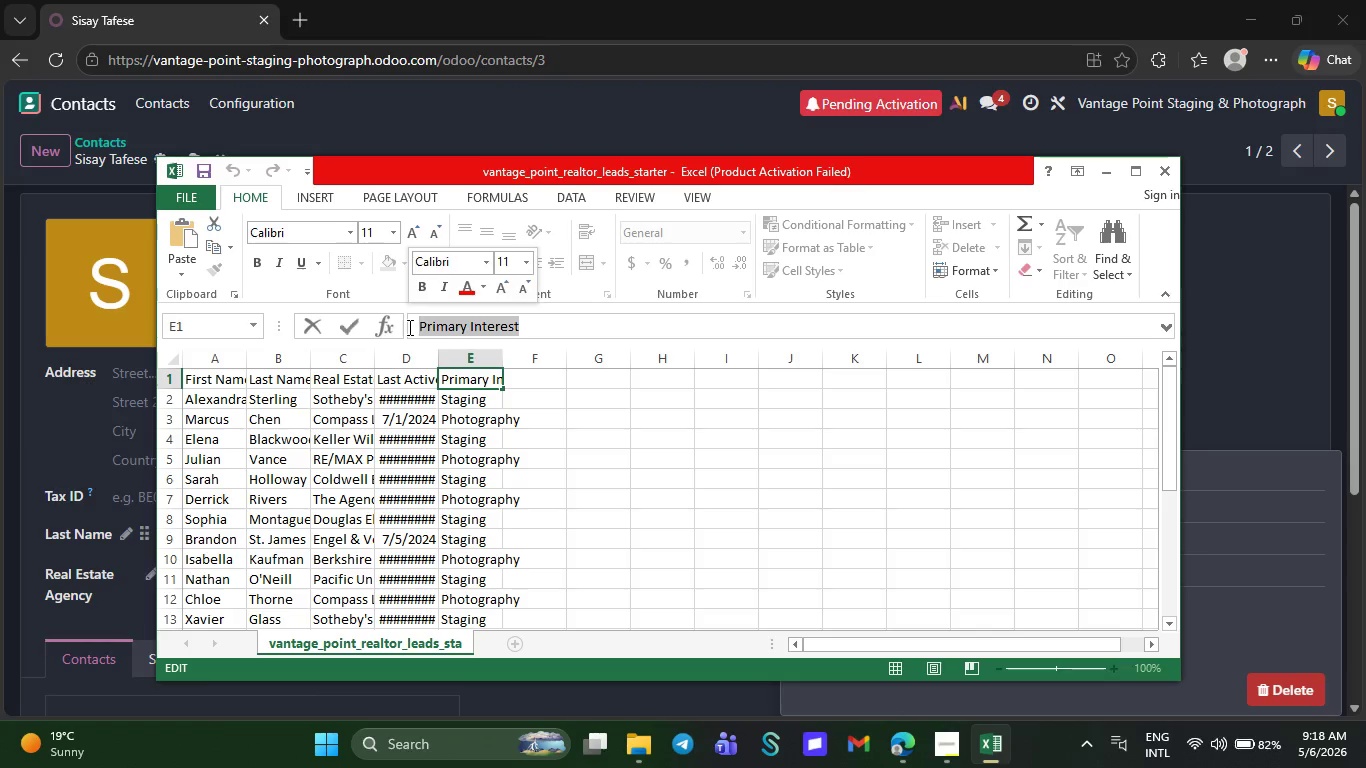 
key(Control+C)